 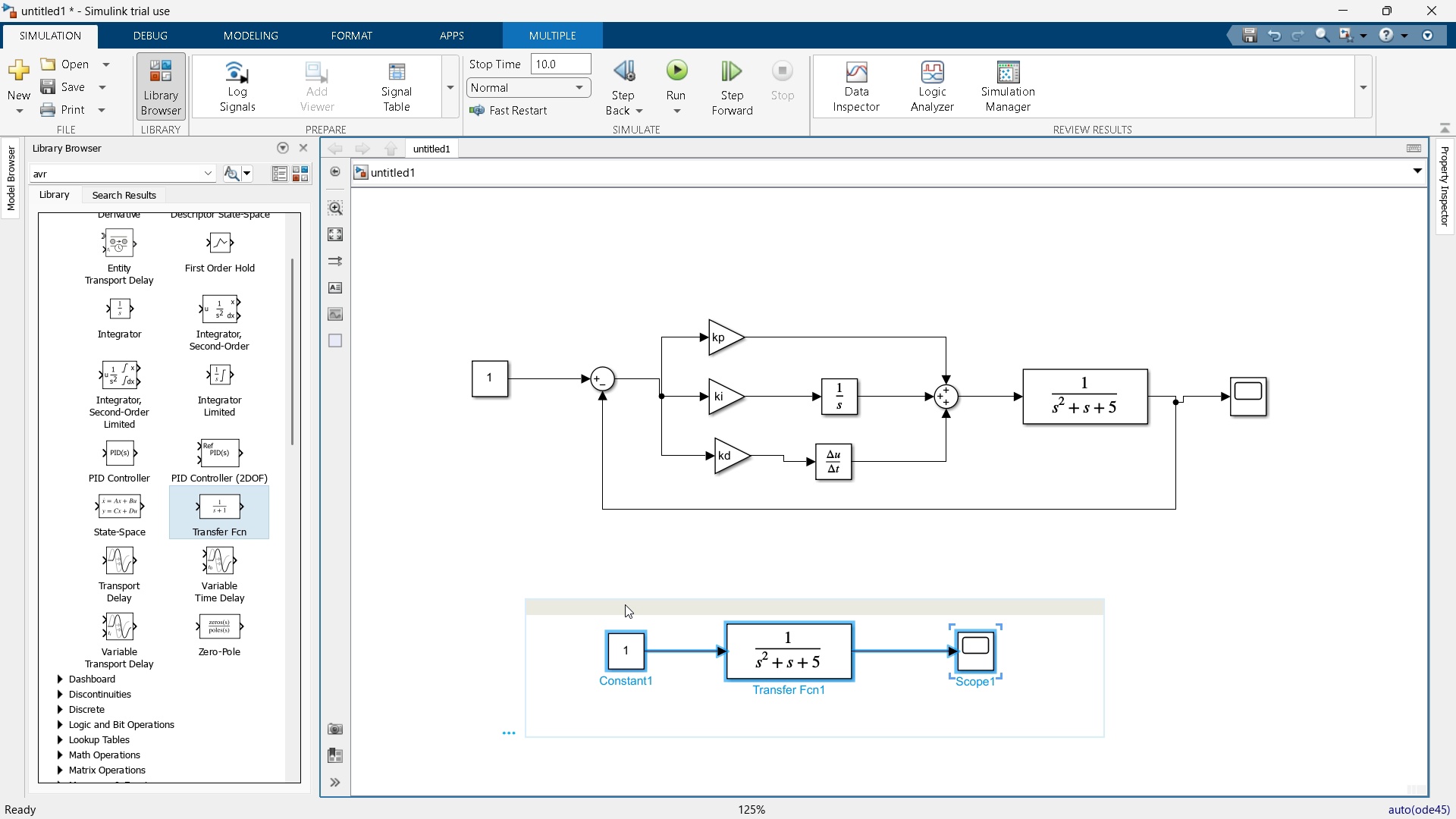 
right_click([620, 602])
 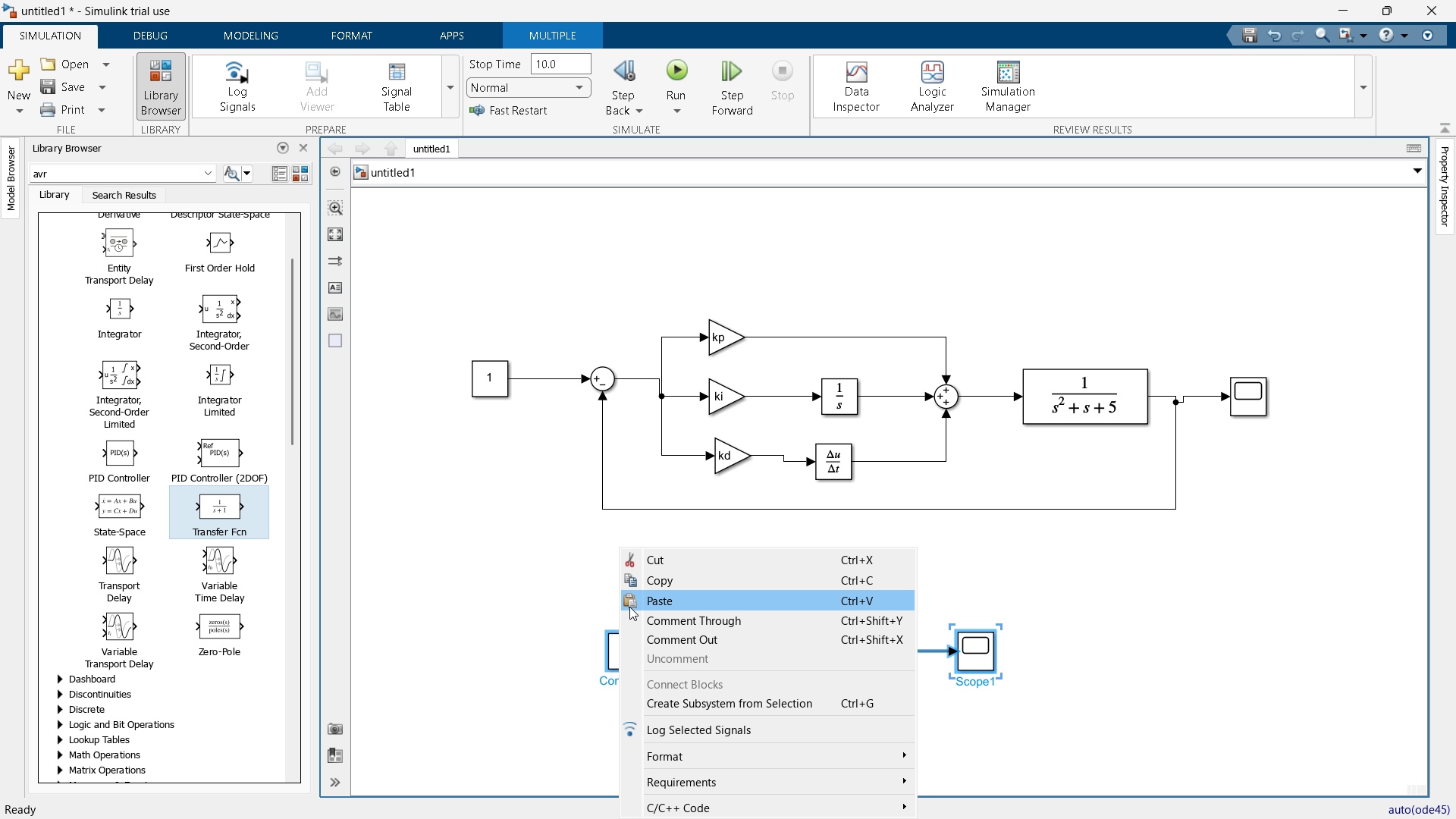 
right_click([629, 607])
 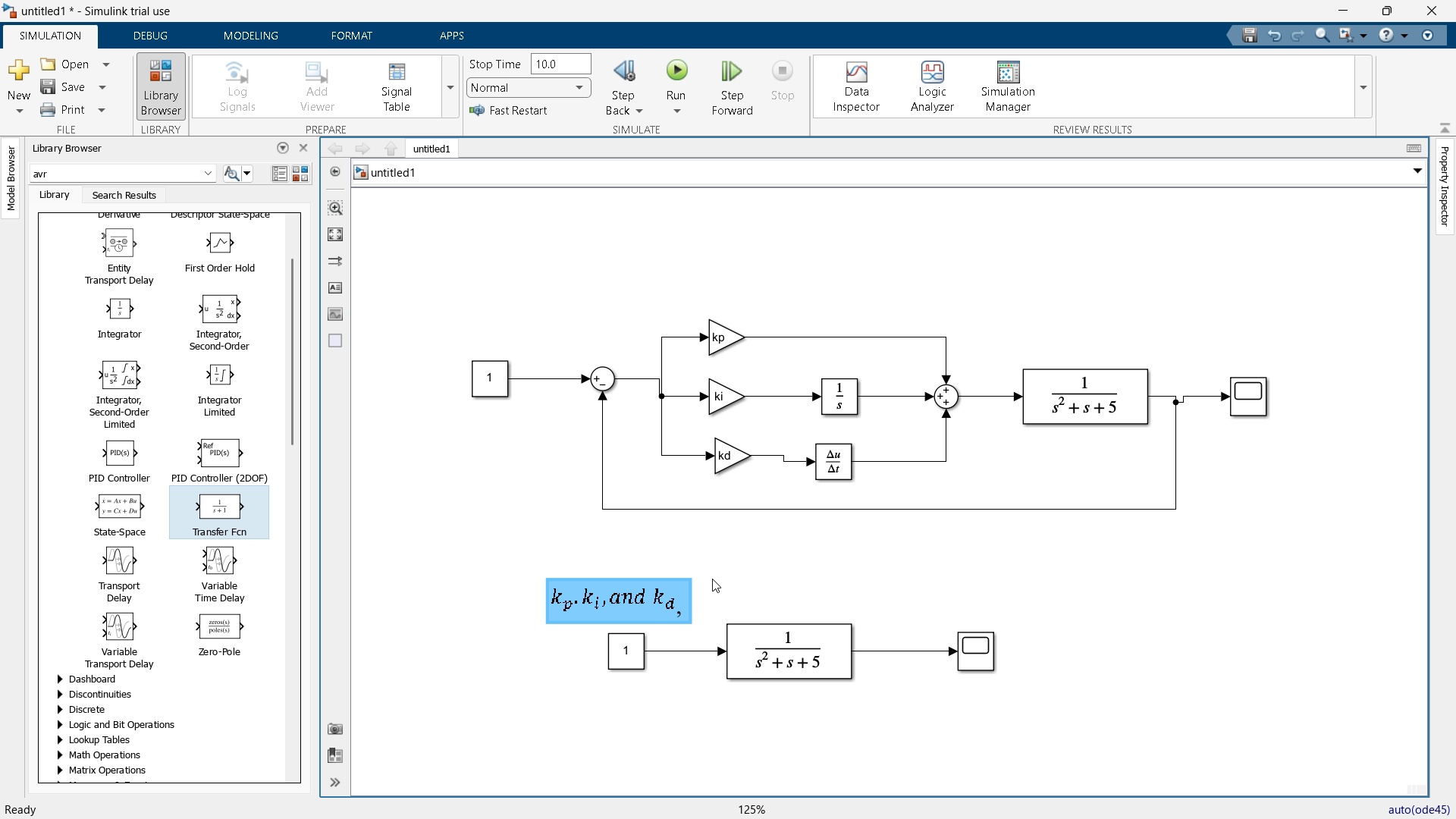 
left_click([712, 579])
 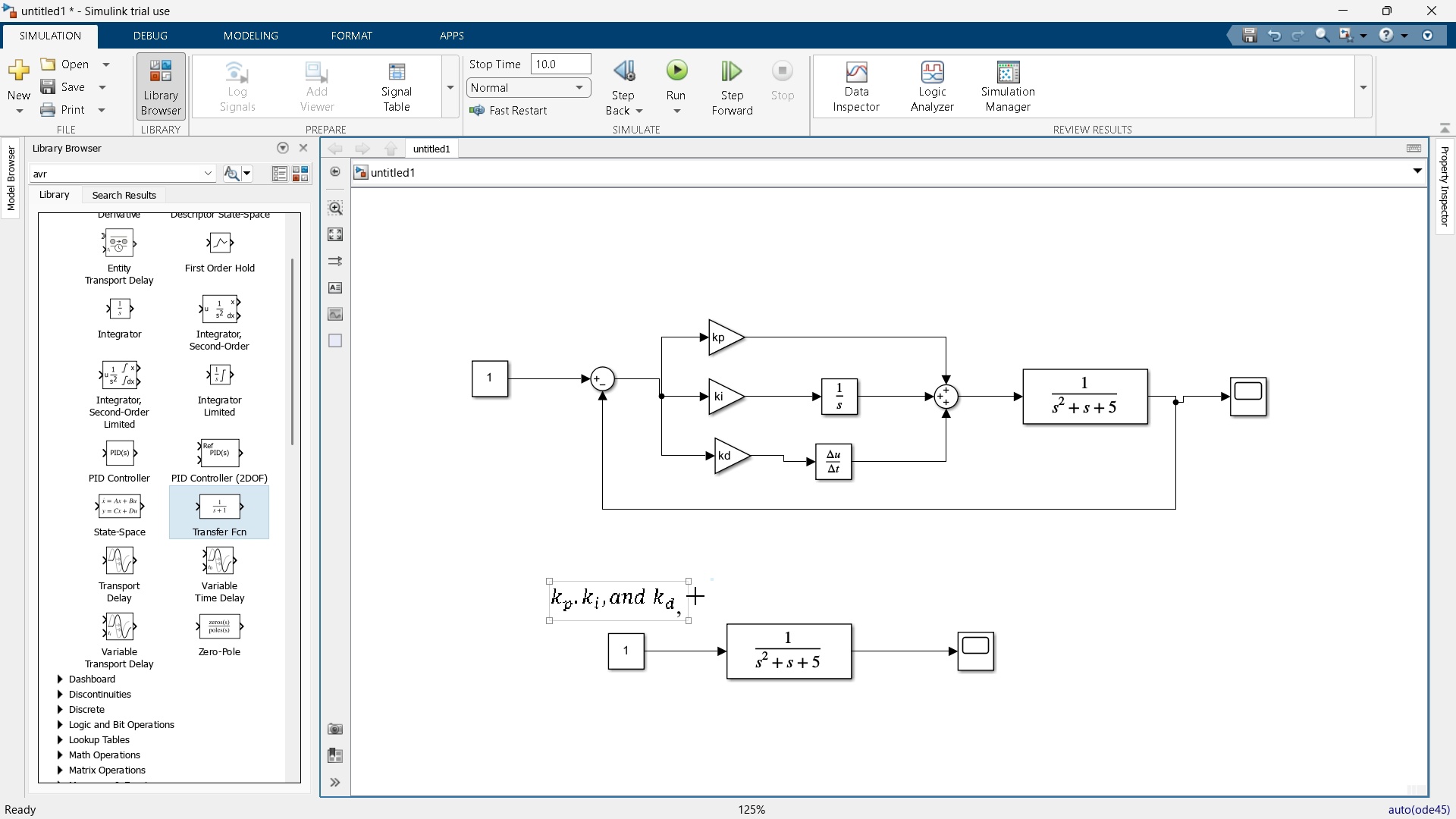 
left_click([710, 588])